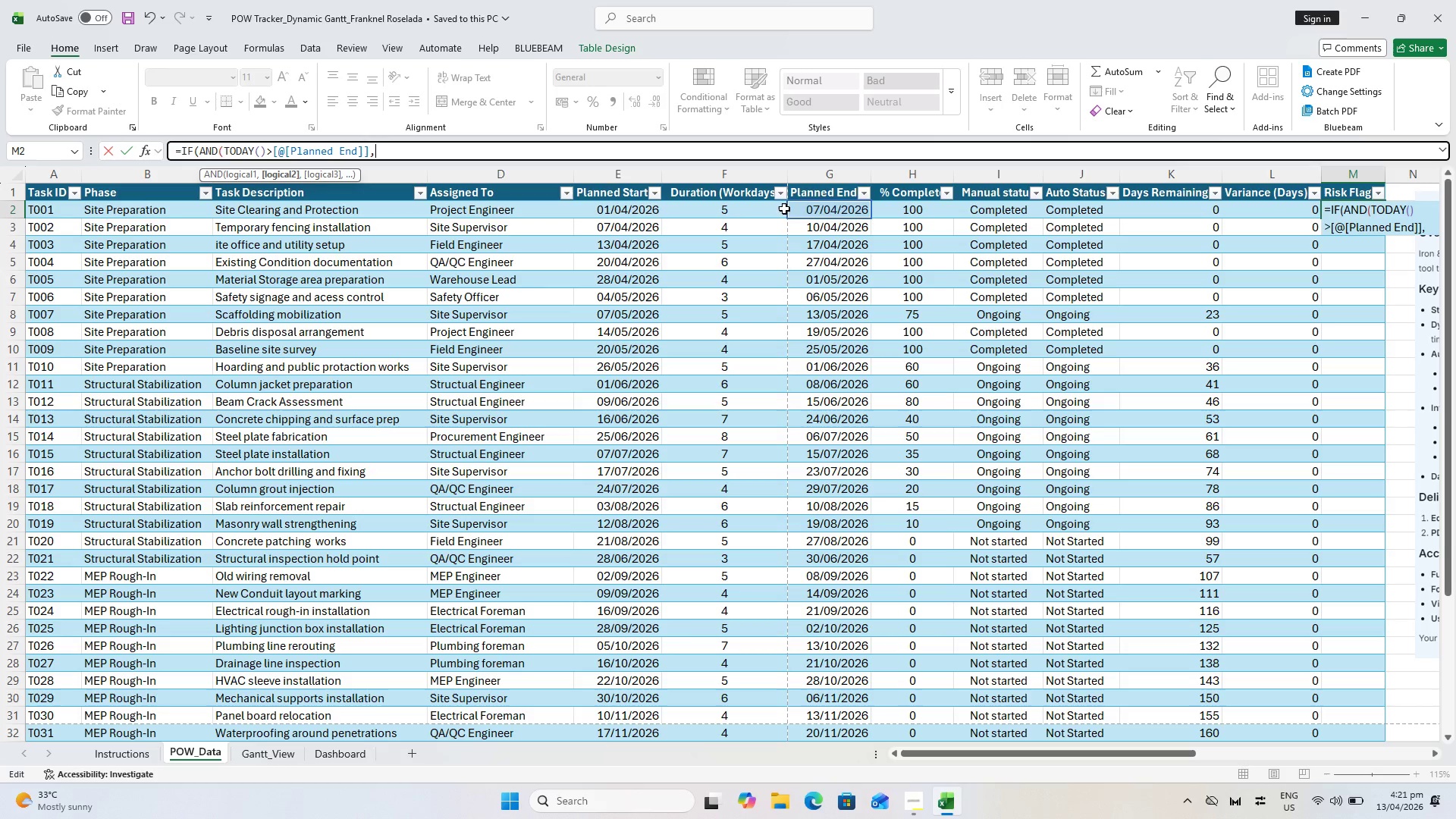 
type(<100), "Delayed"", IF(AND(TODAY()>)
 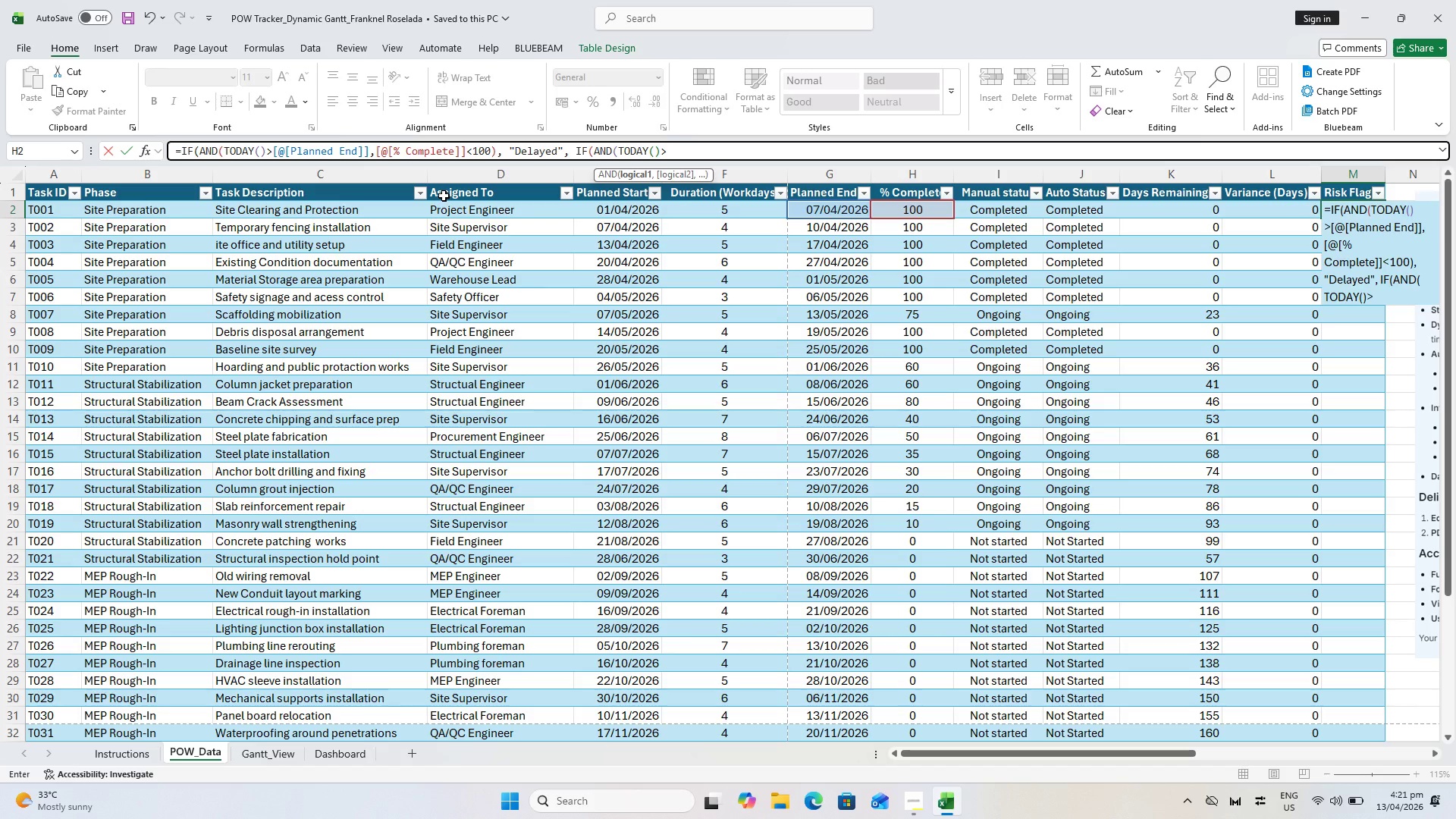 